 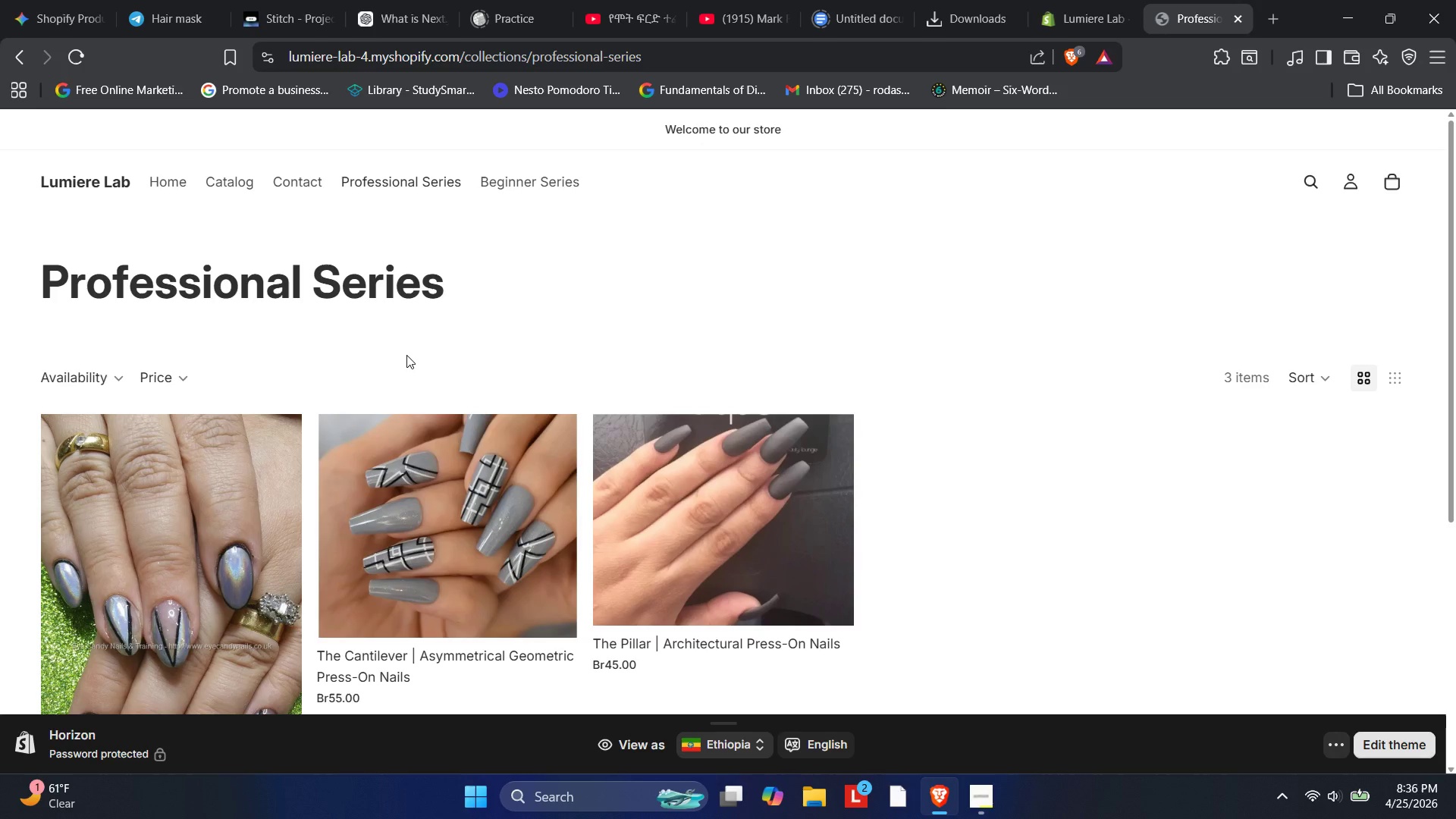 
left_click([1090, 0])
 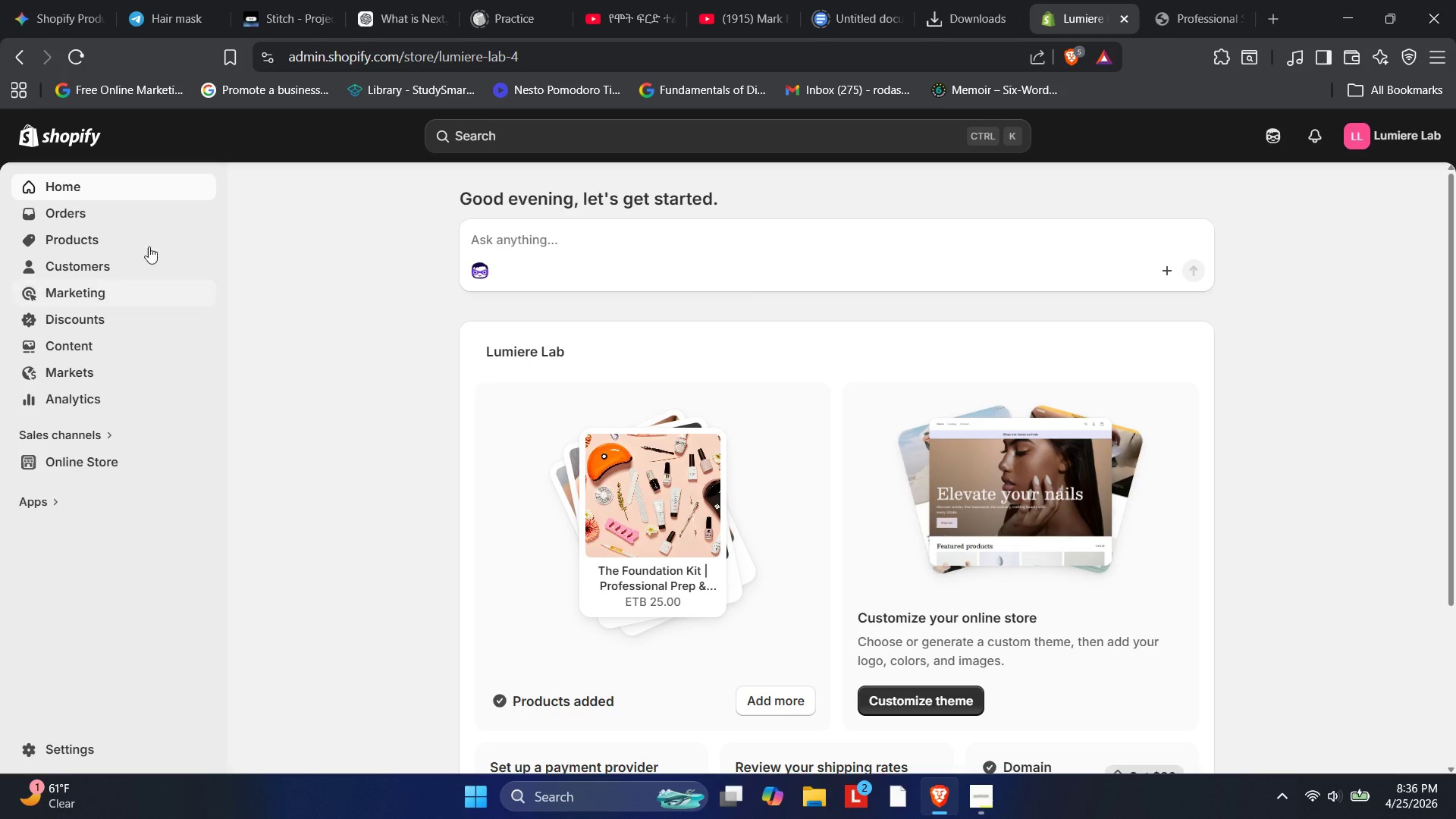 
left_click([127, 234])
 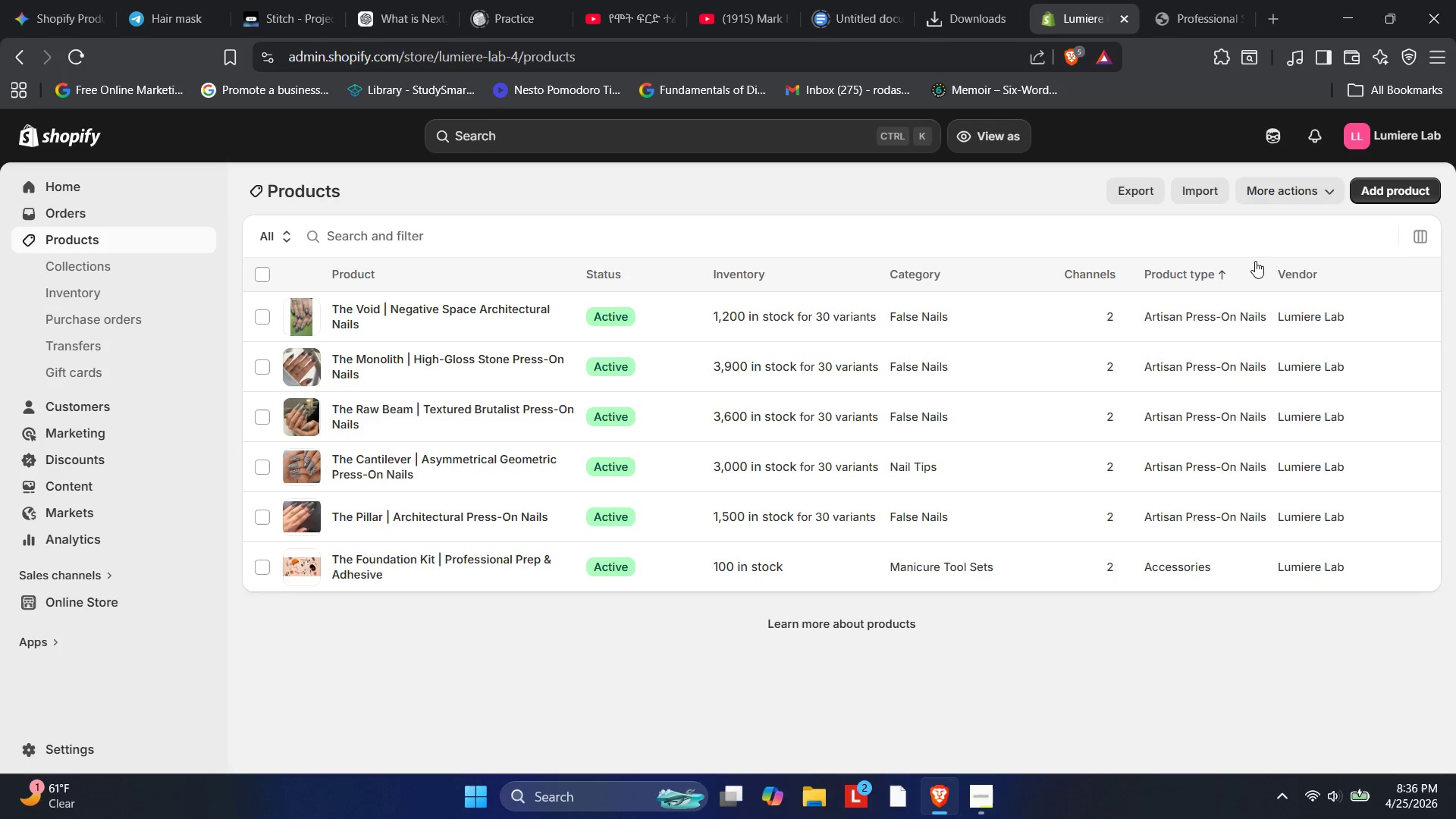 
mouse_move([277, 268])
 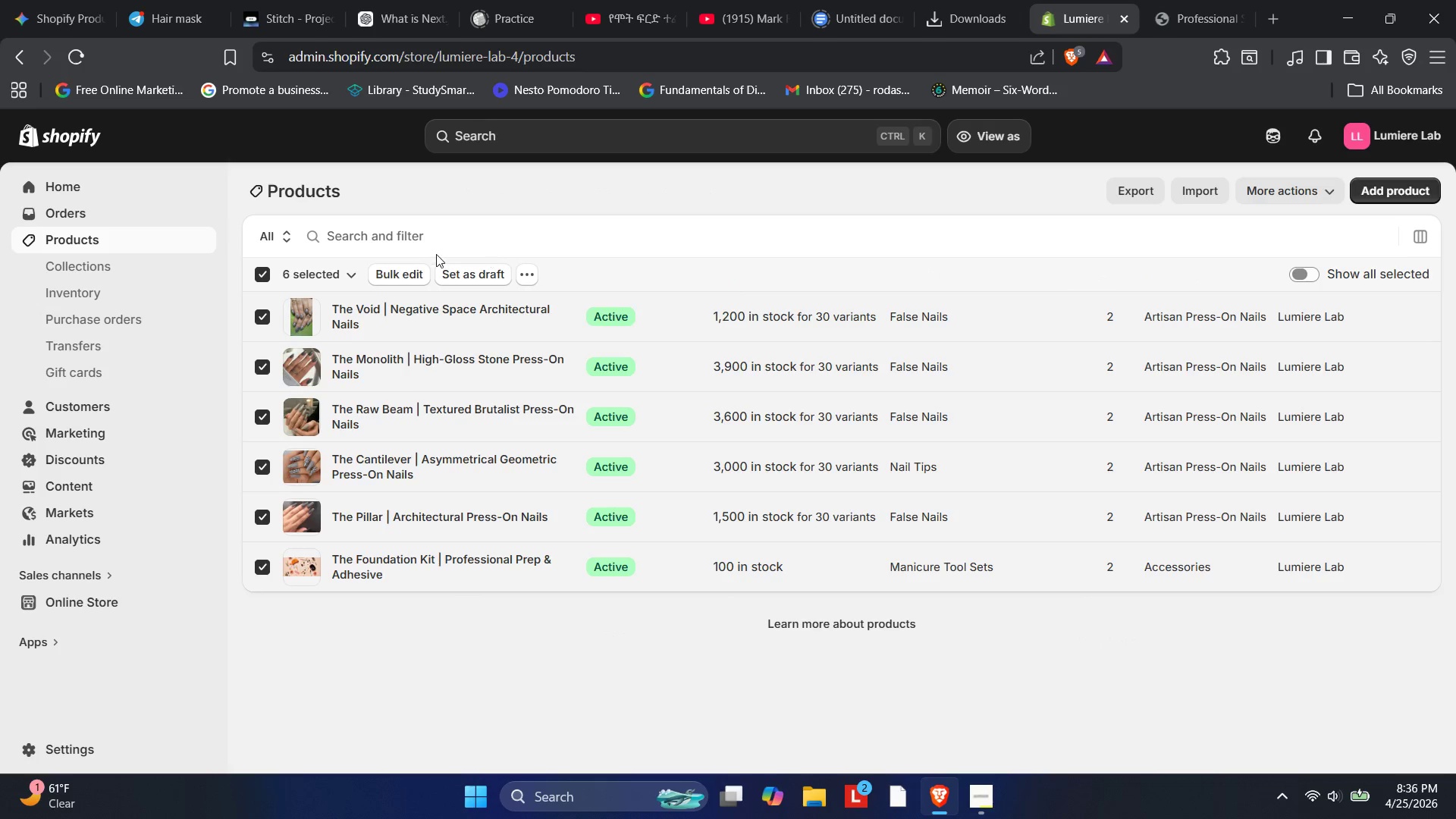 
left_click([410, 271])
 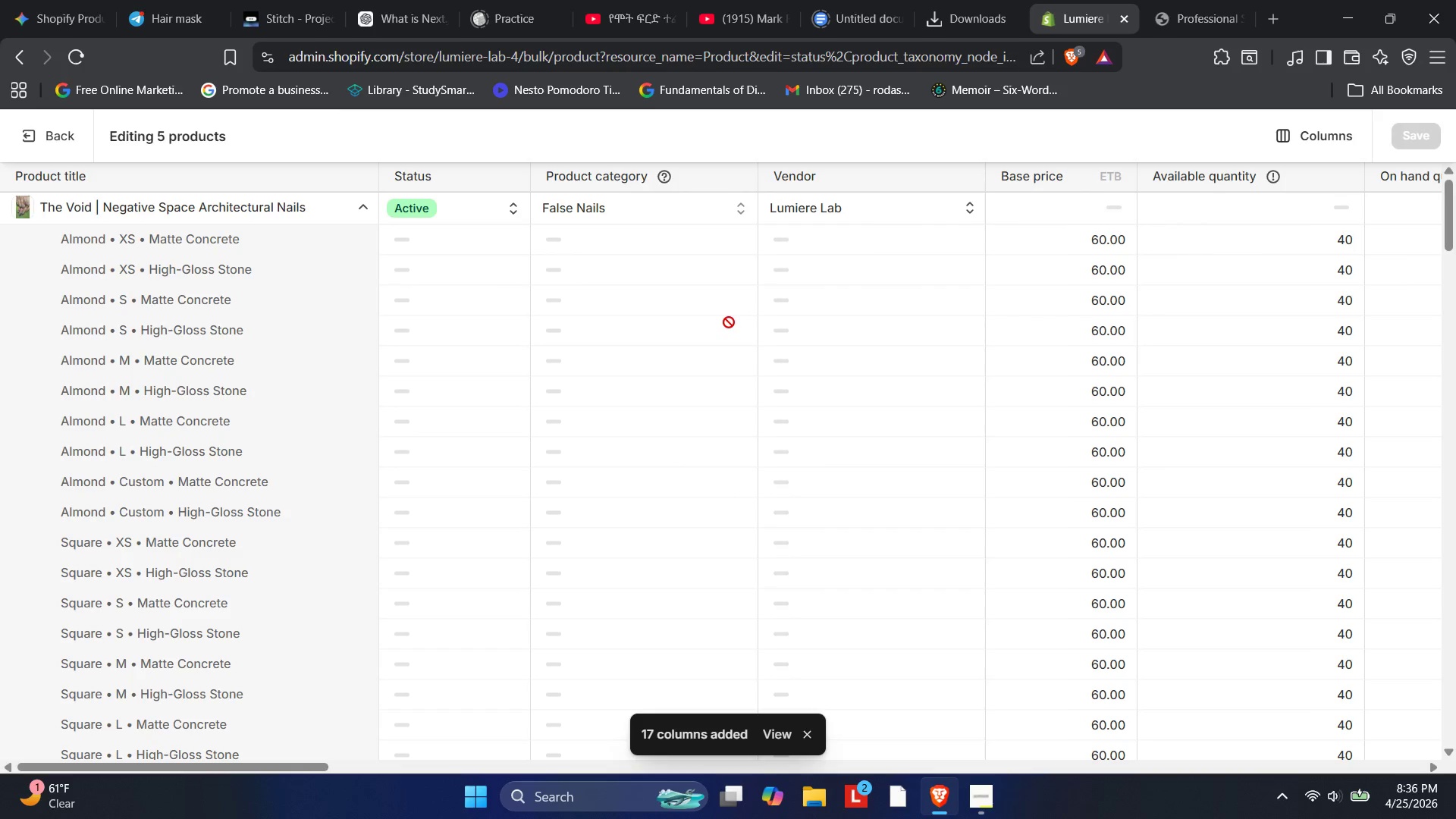 
wait(6.48)
 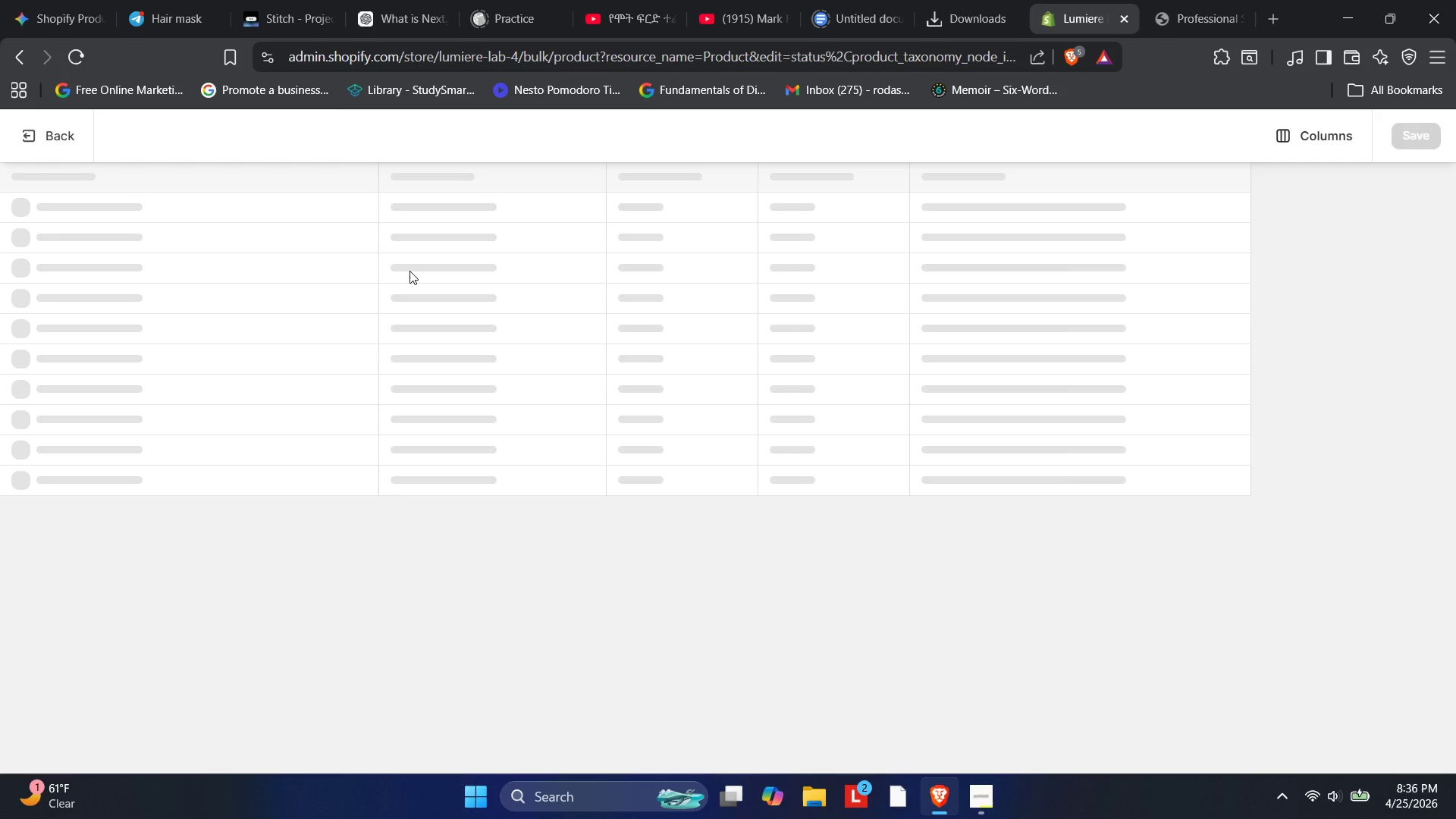 
scroll: coordinate [1116, 263], scroll_direction: down, amount: 11.0
 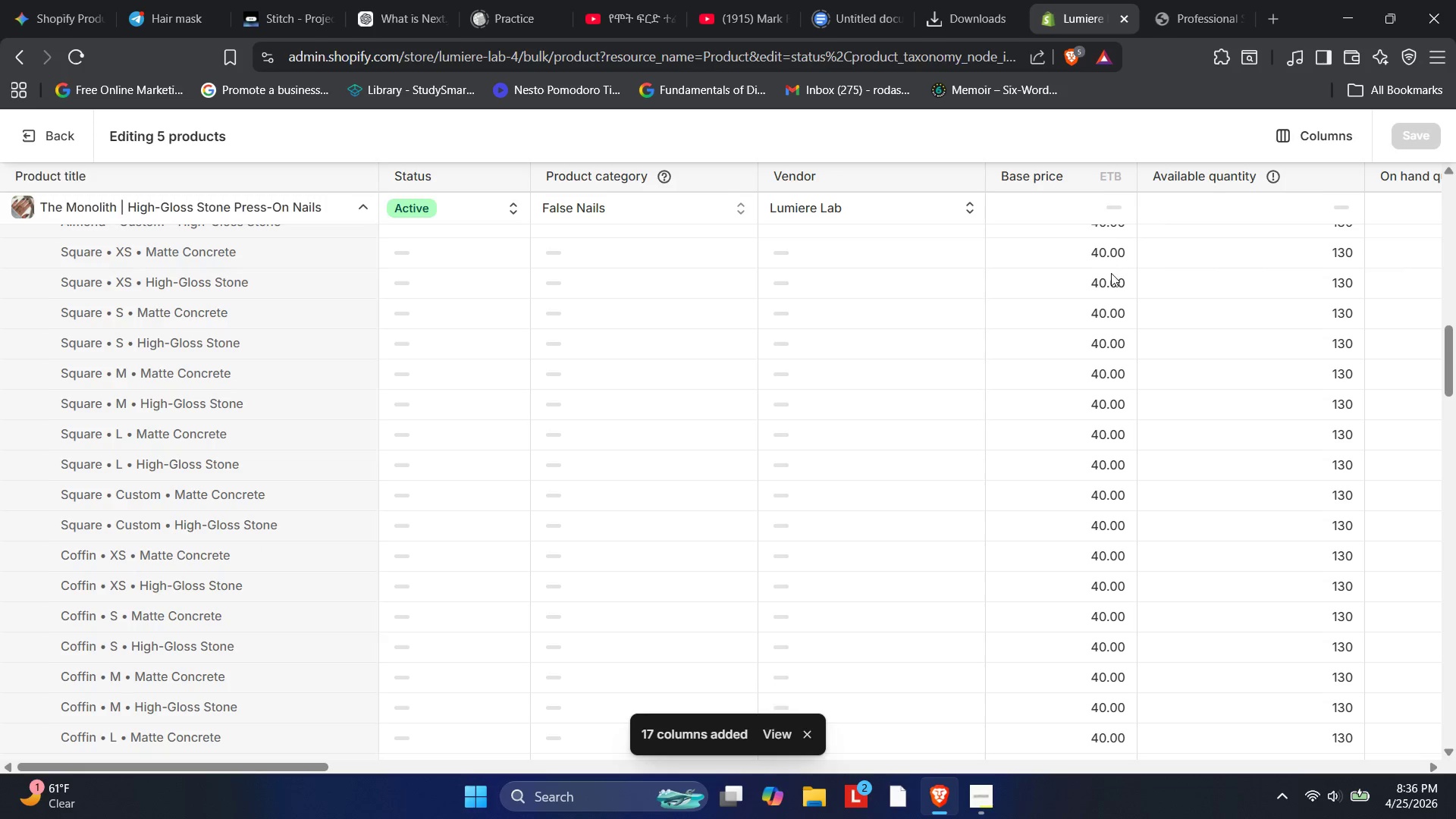 
scroll: coordinate [1095, 344], scroll_direction: up, amount: 5.0
 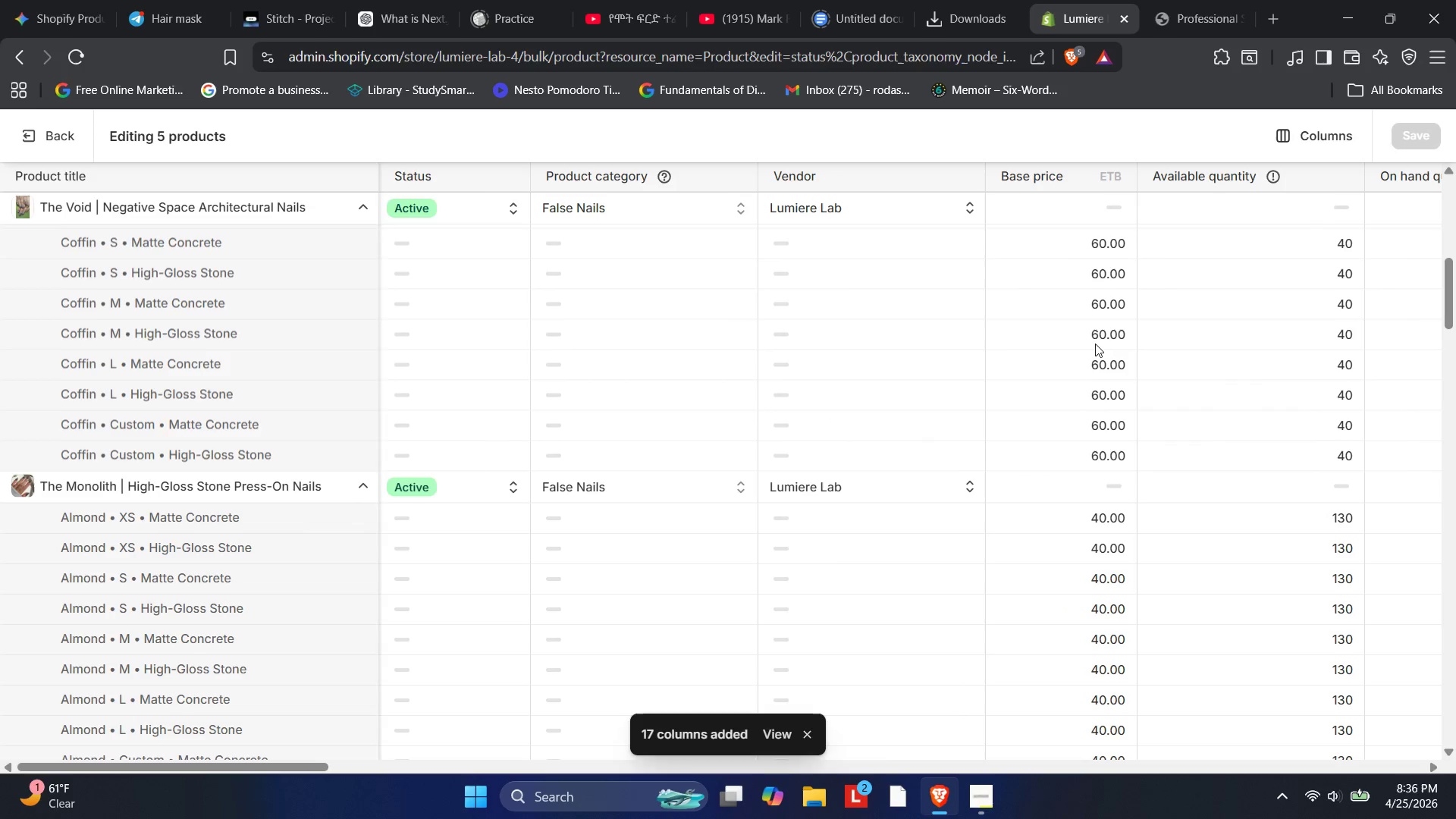 
scroll: coordinate [1095, 344], scroll_direction: down, amount: 33.0
 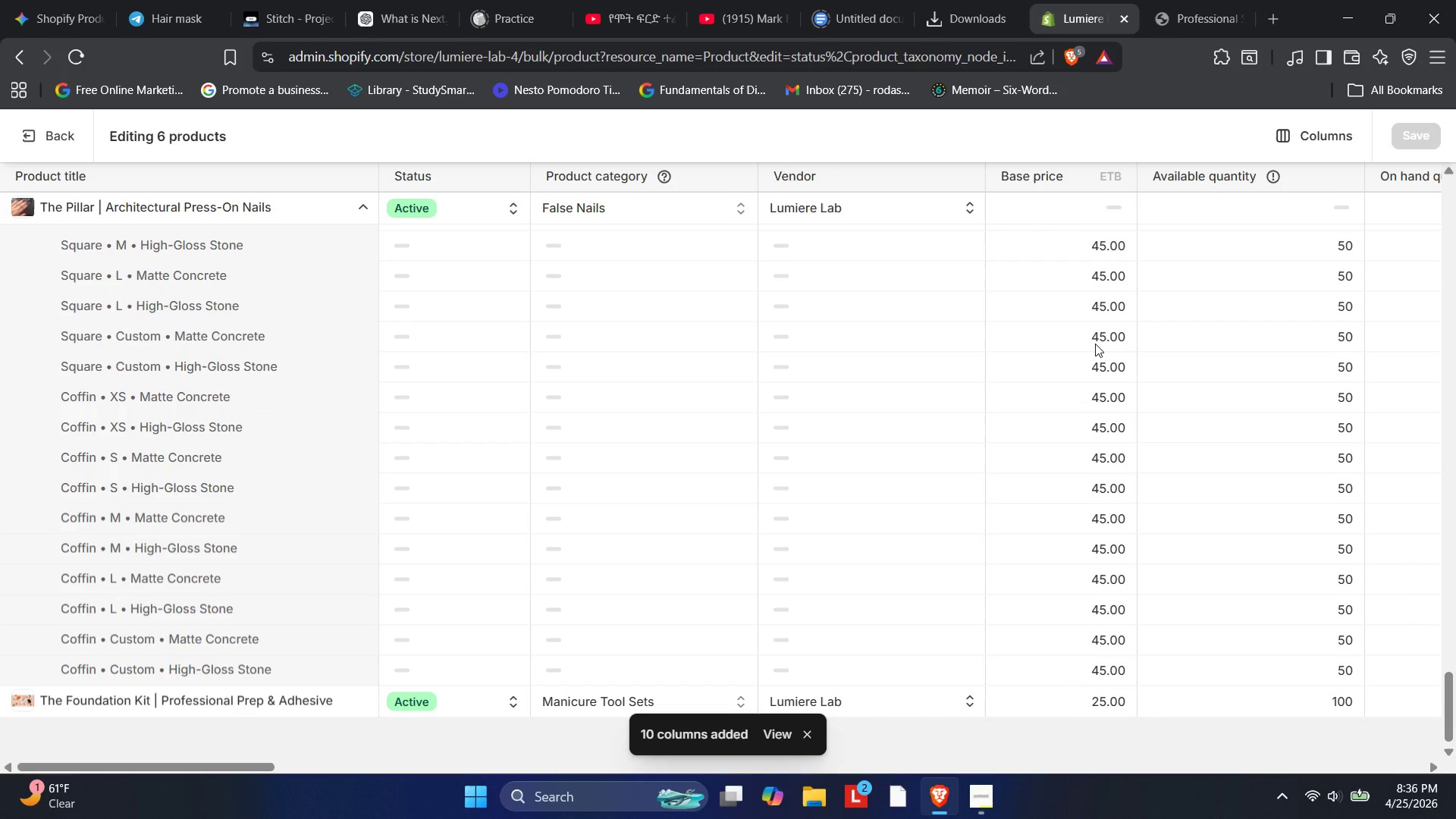 
scroll: coordinate [1095, 344], scroll_direction: up, amount: 1.0
 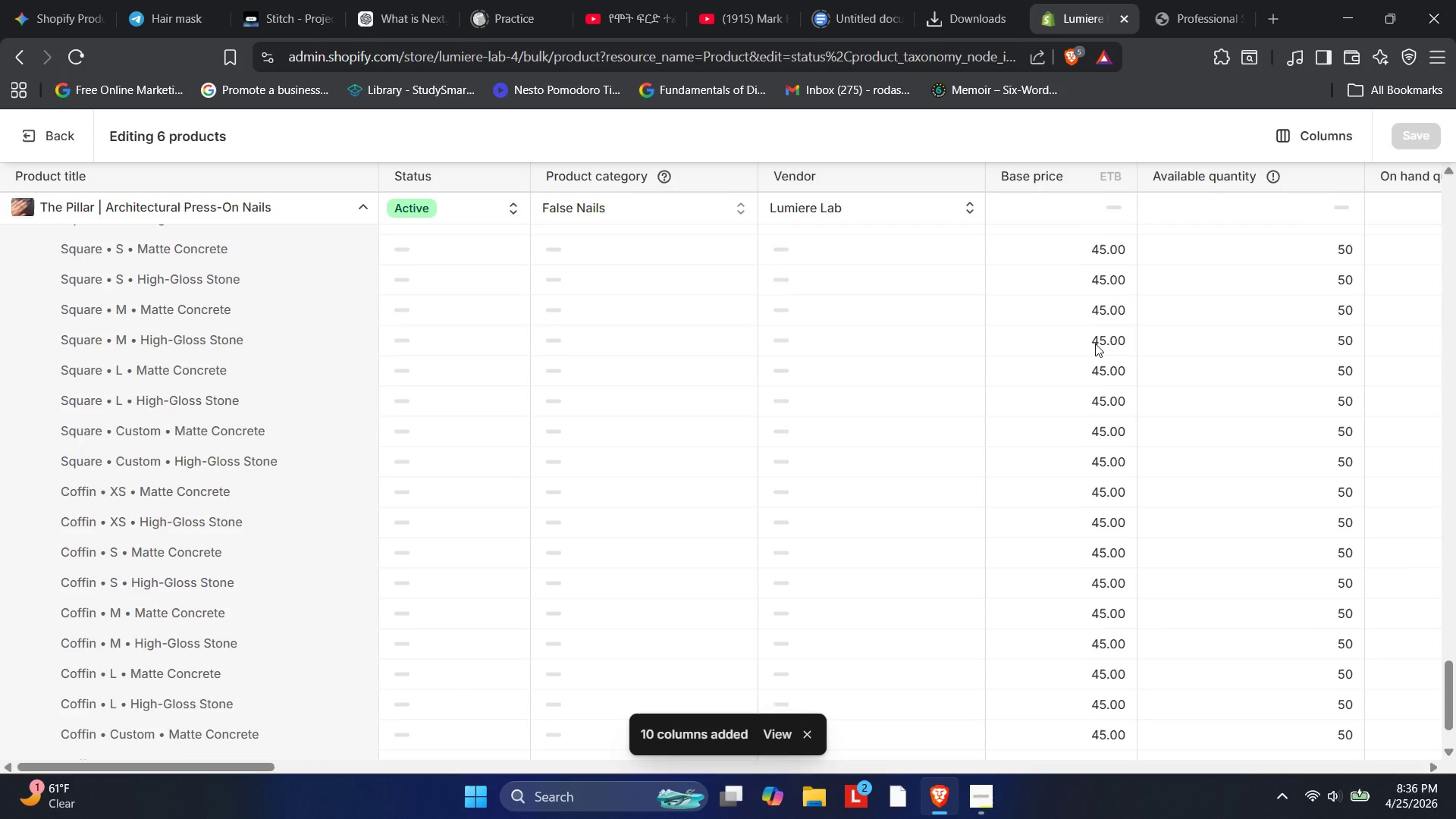 
wait(7.52)
 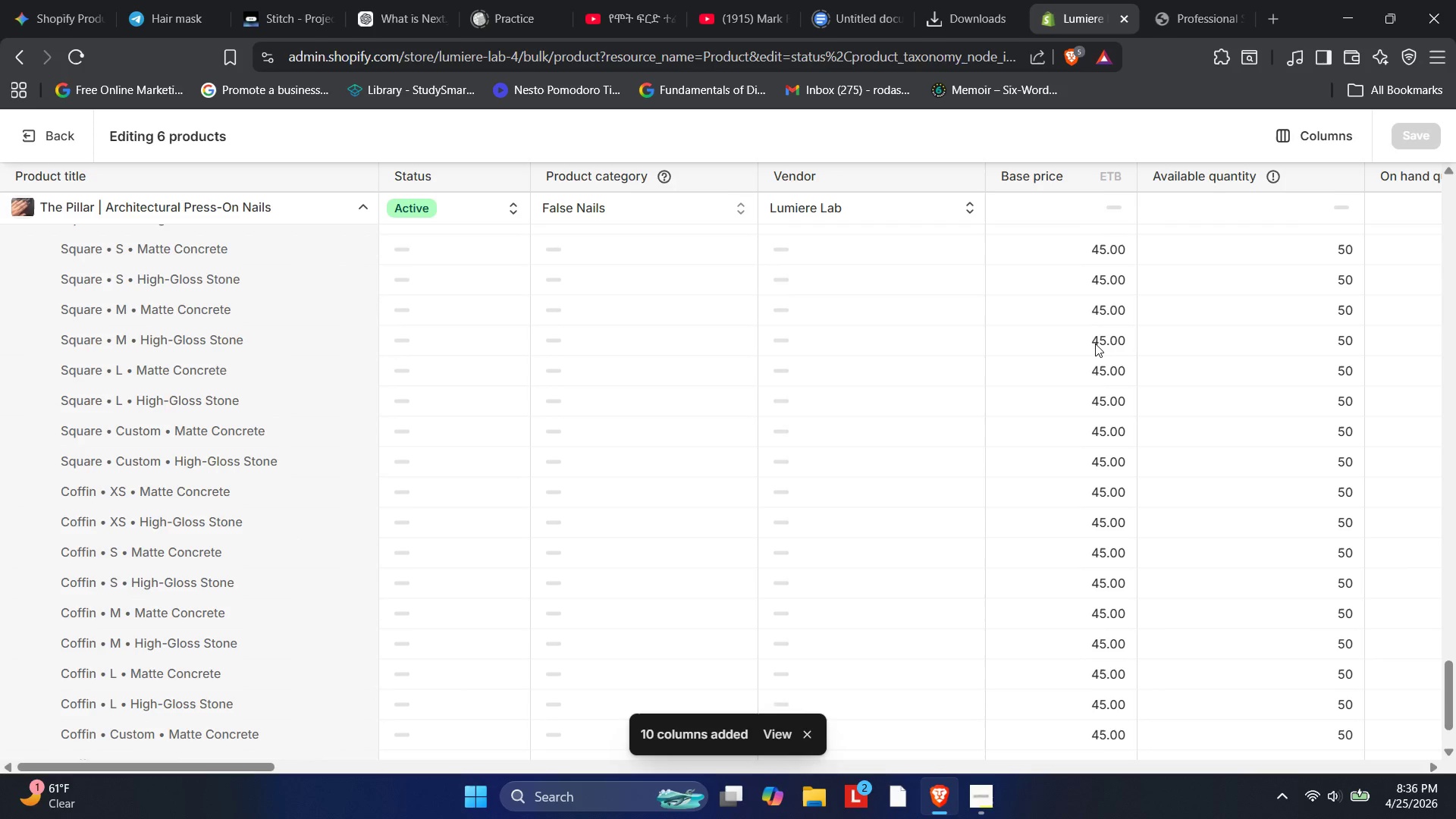 
scroll: coordinate [1095, 344], scroll_direction: up, amount: 53.0
 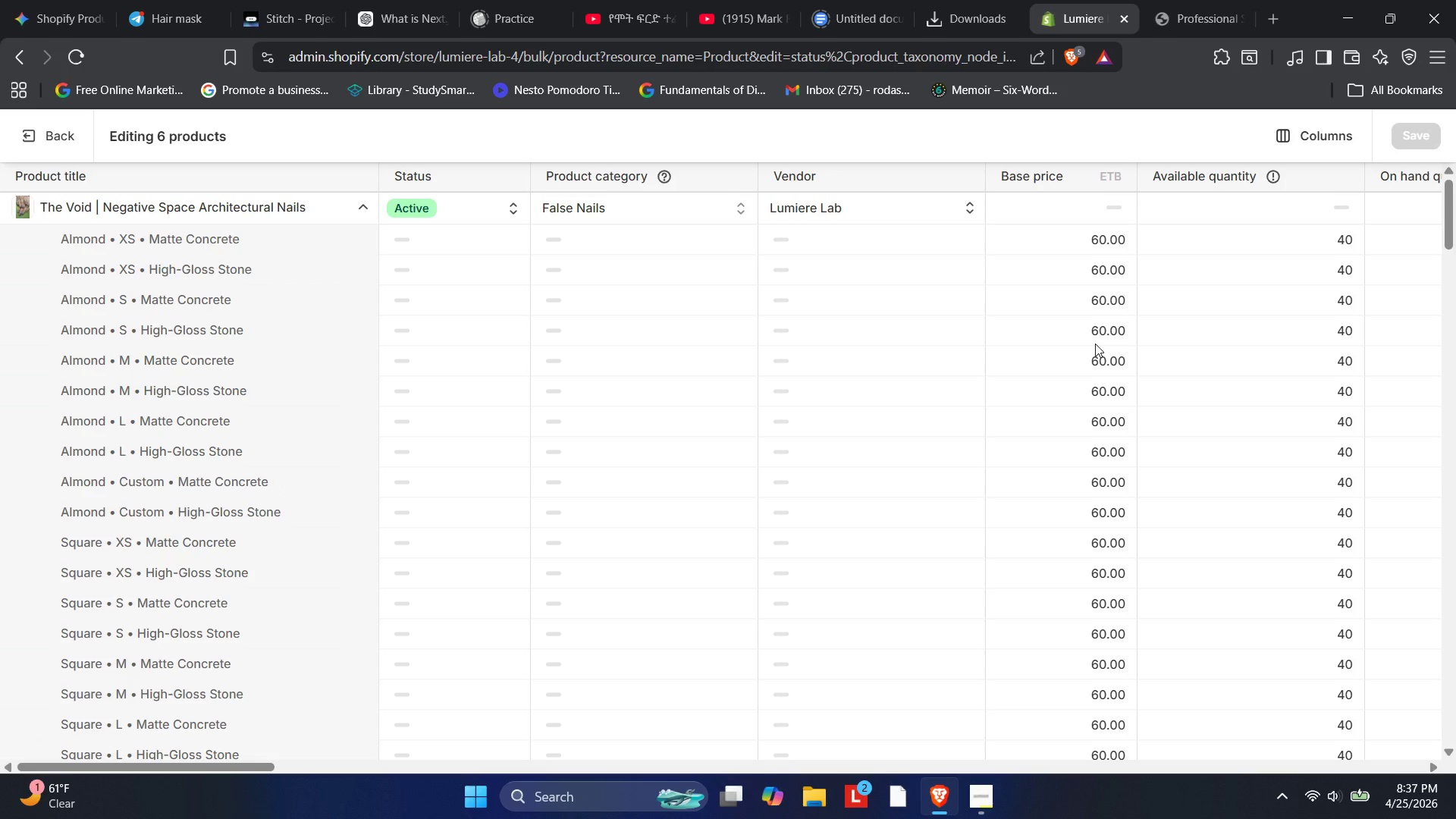 
wait(56.52)
 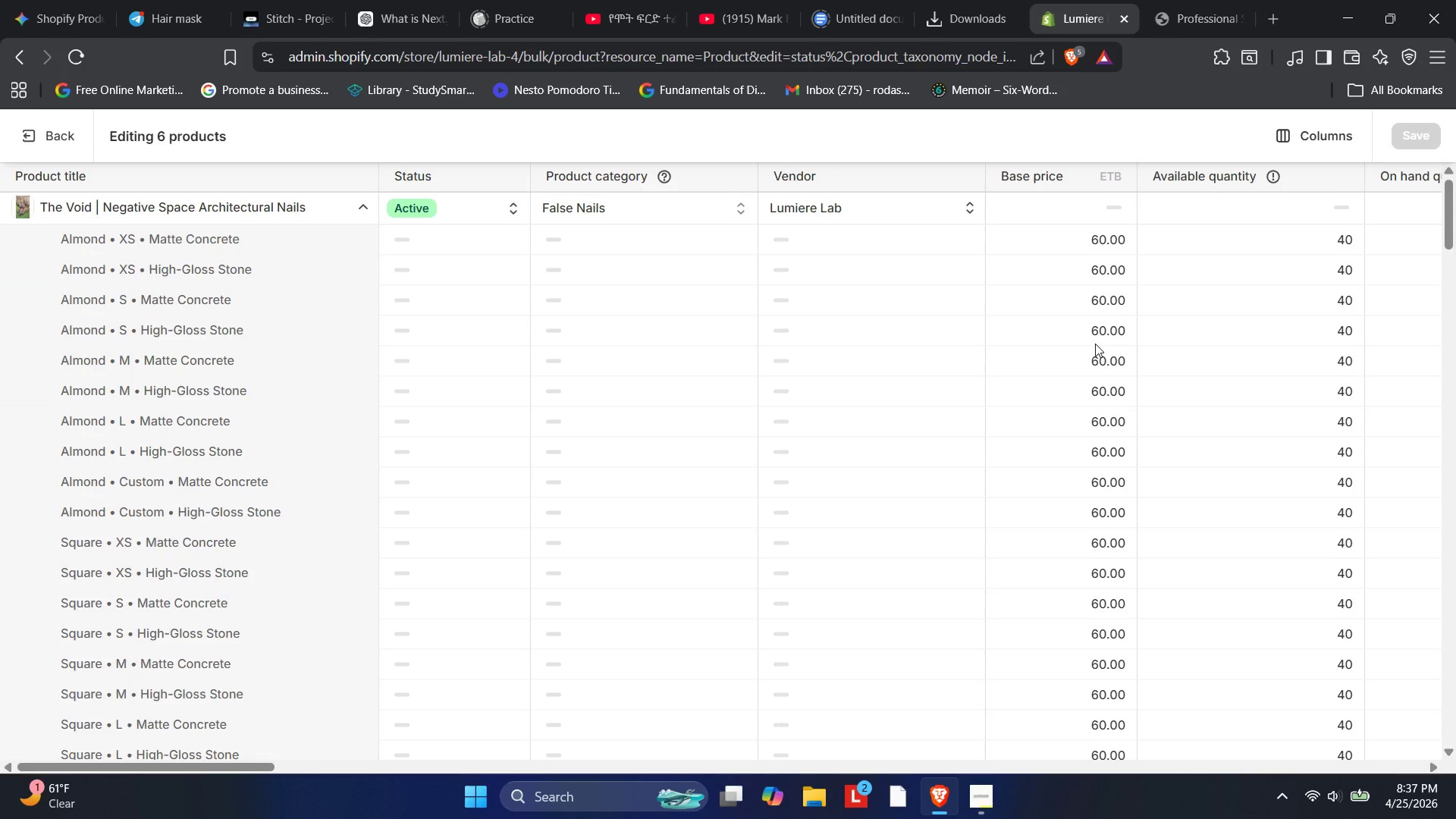 
left_click([42, 133])
 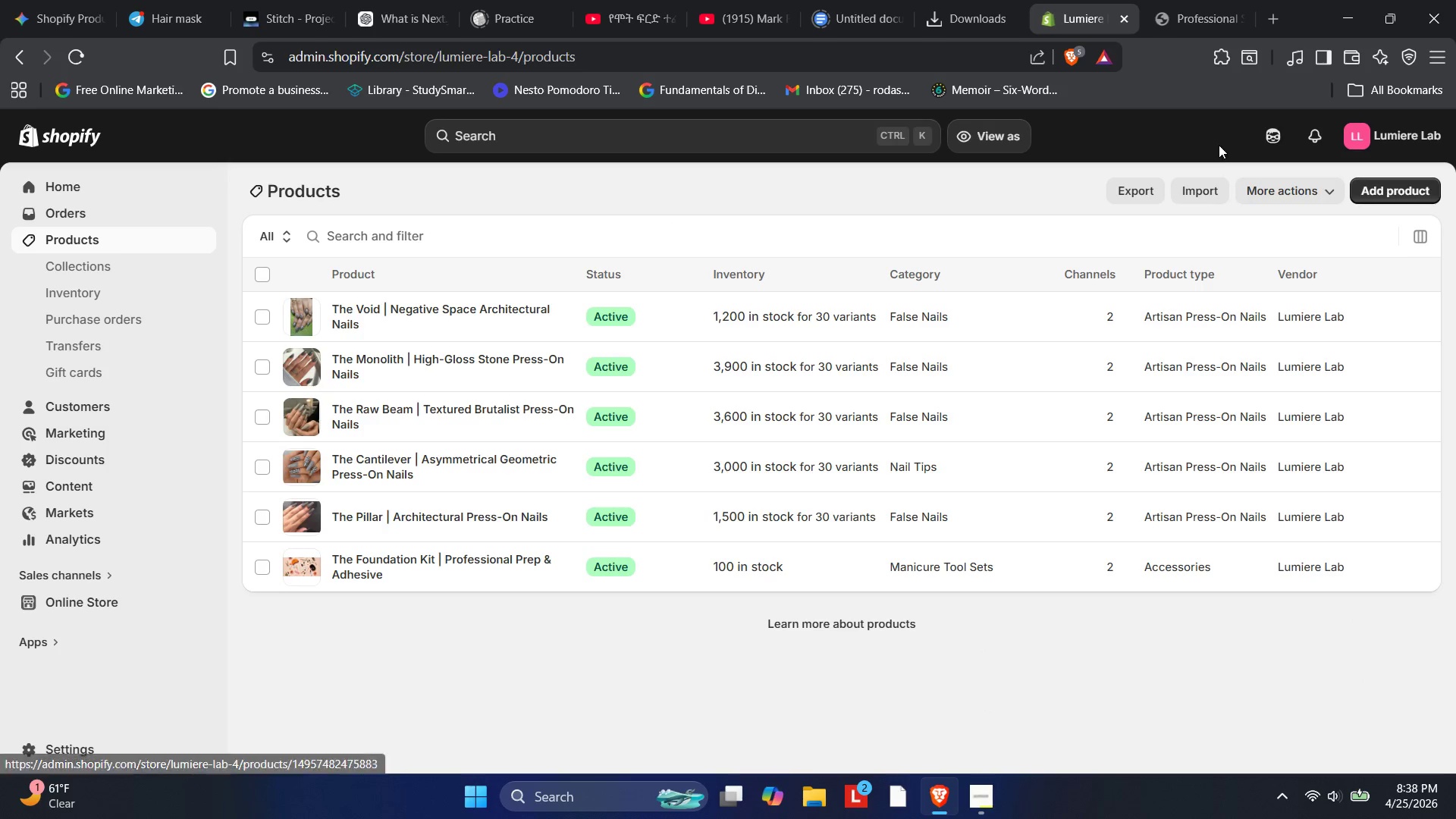 
wait(16.14)
 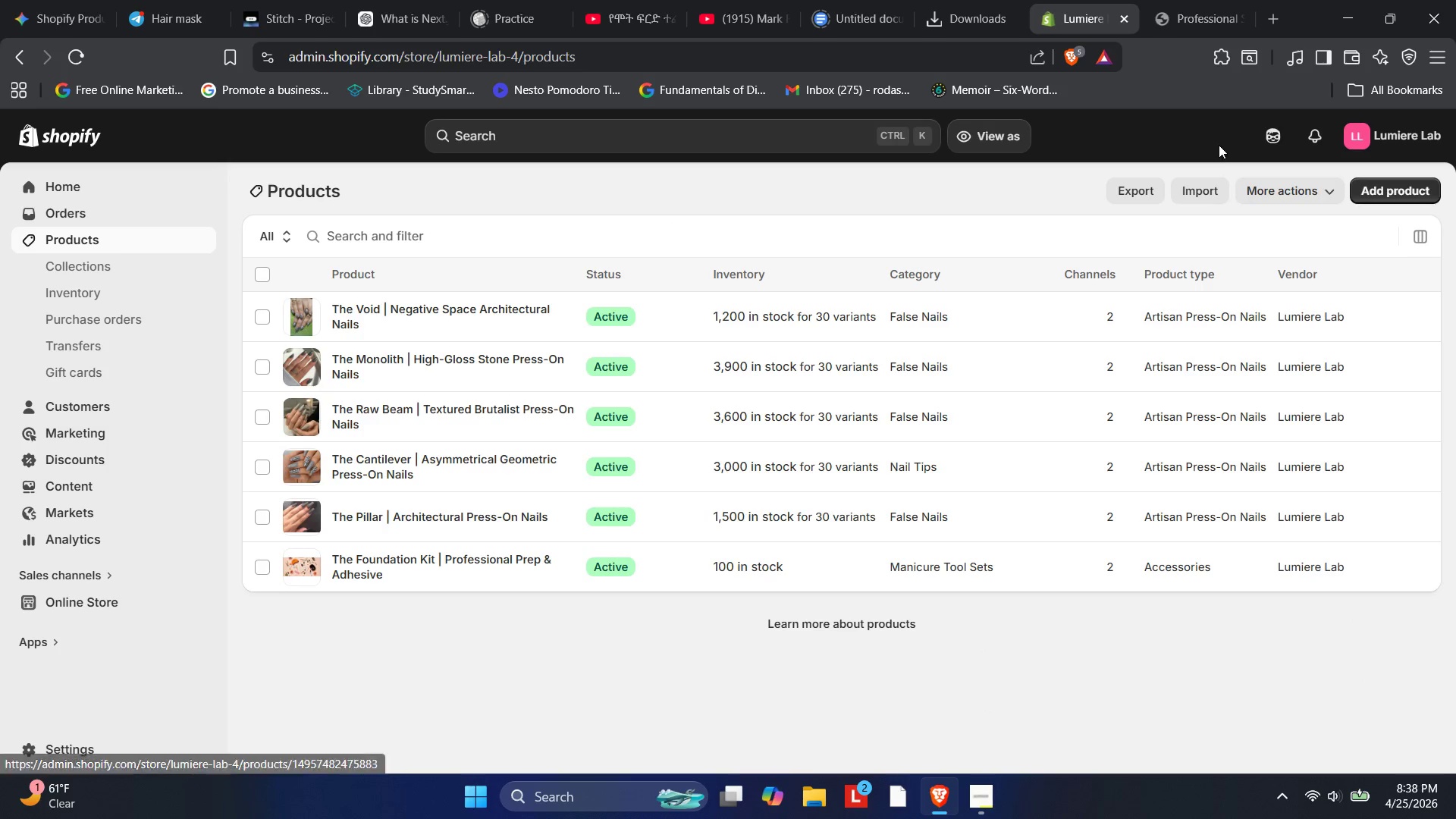 
left_click([1119, 178])
 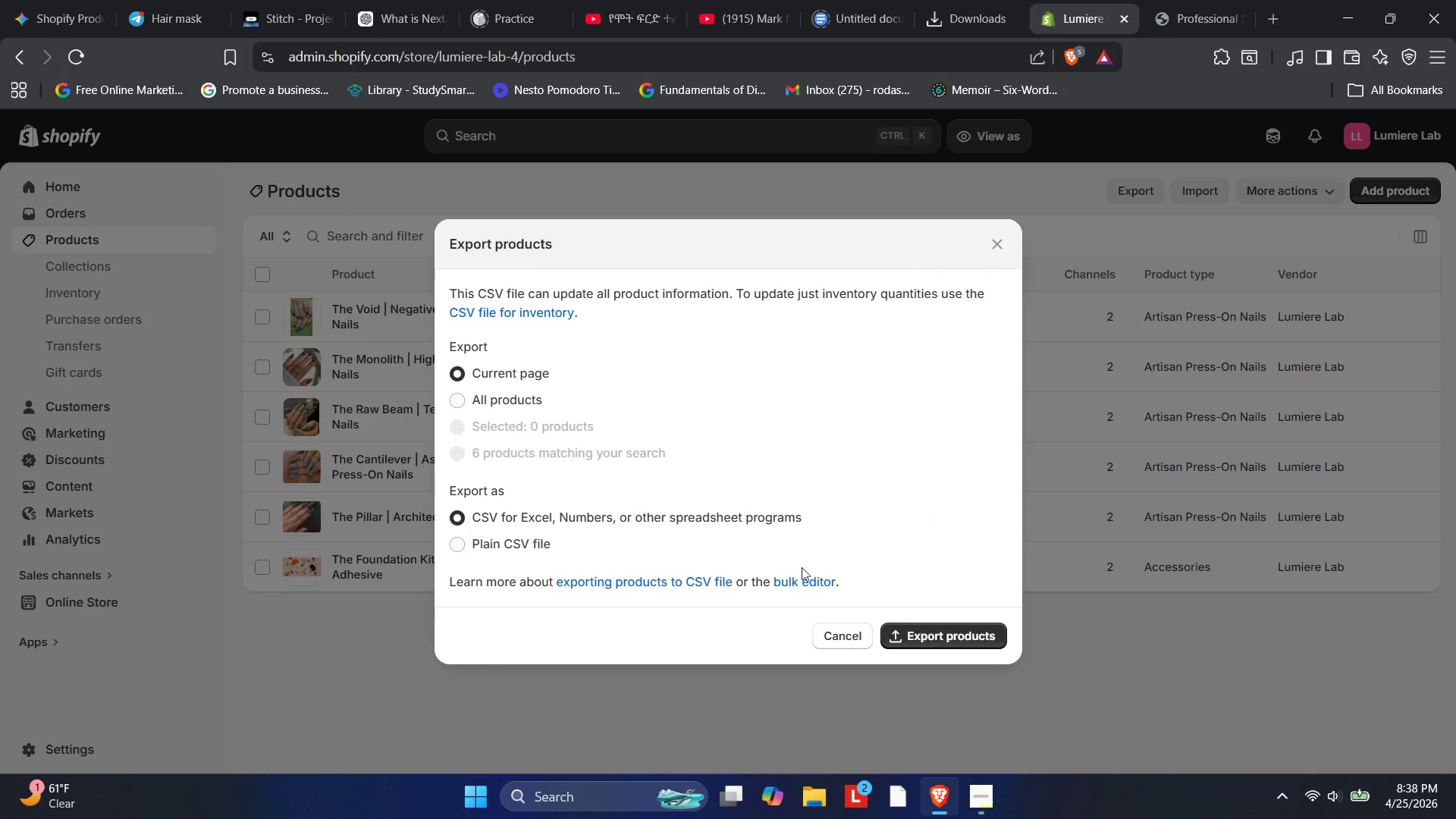 
left_click([934, 643])
 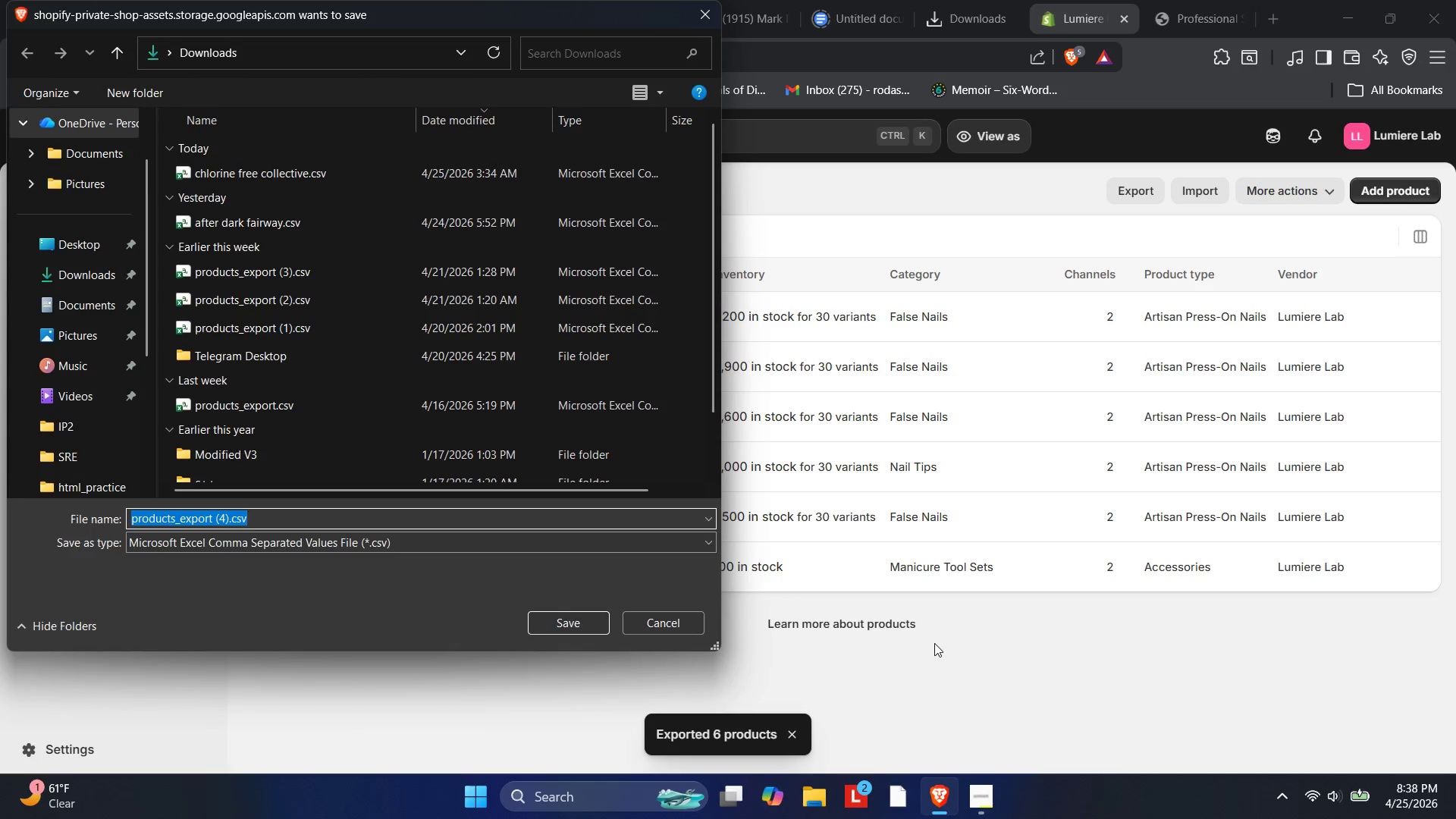 
wait(6.5)
 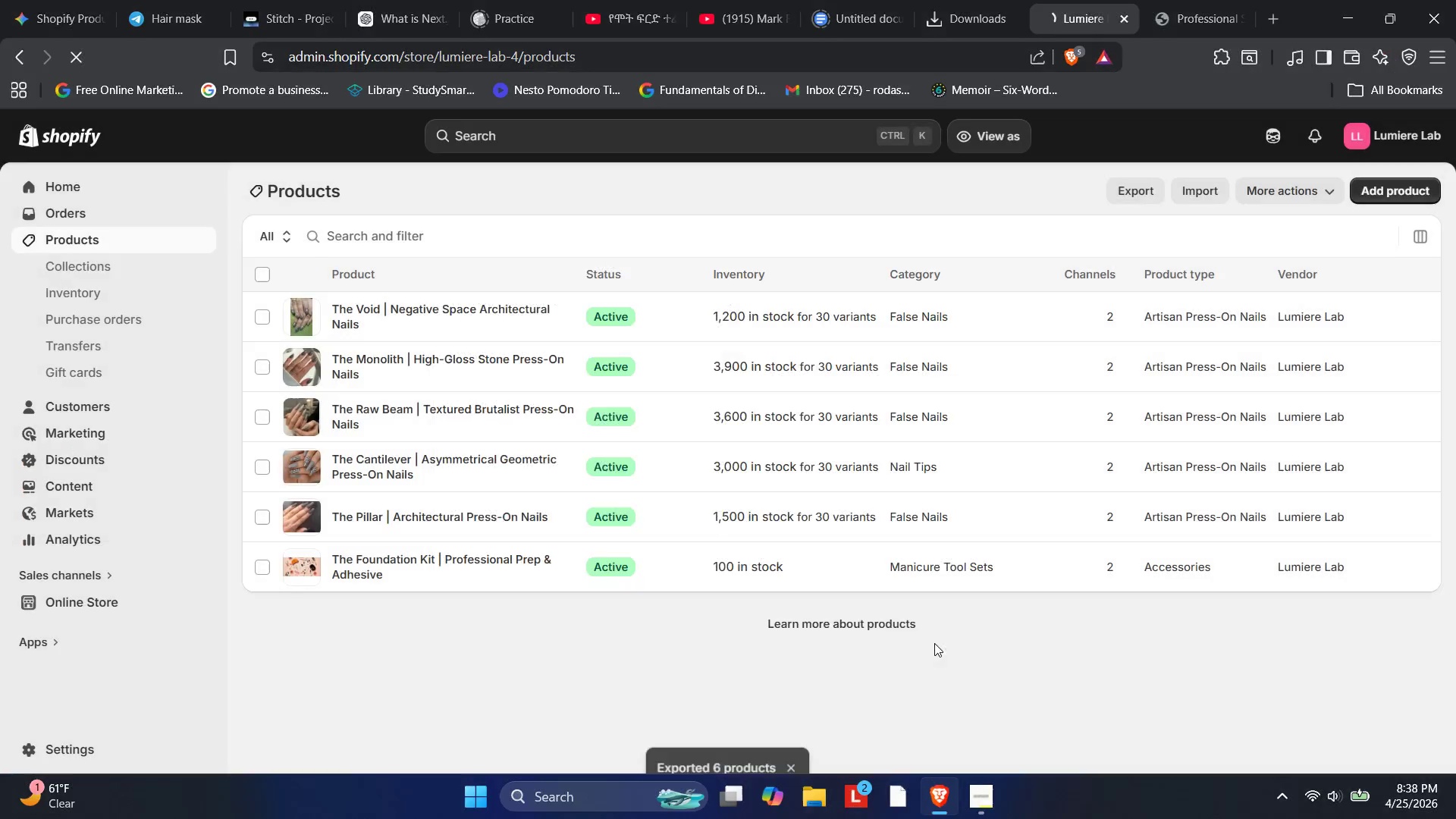 
key(Backspace)
type(Lumiere Lab)
 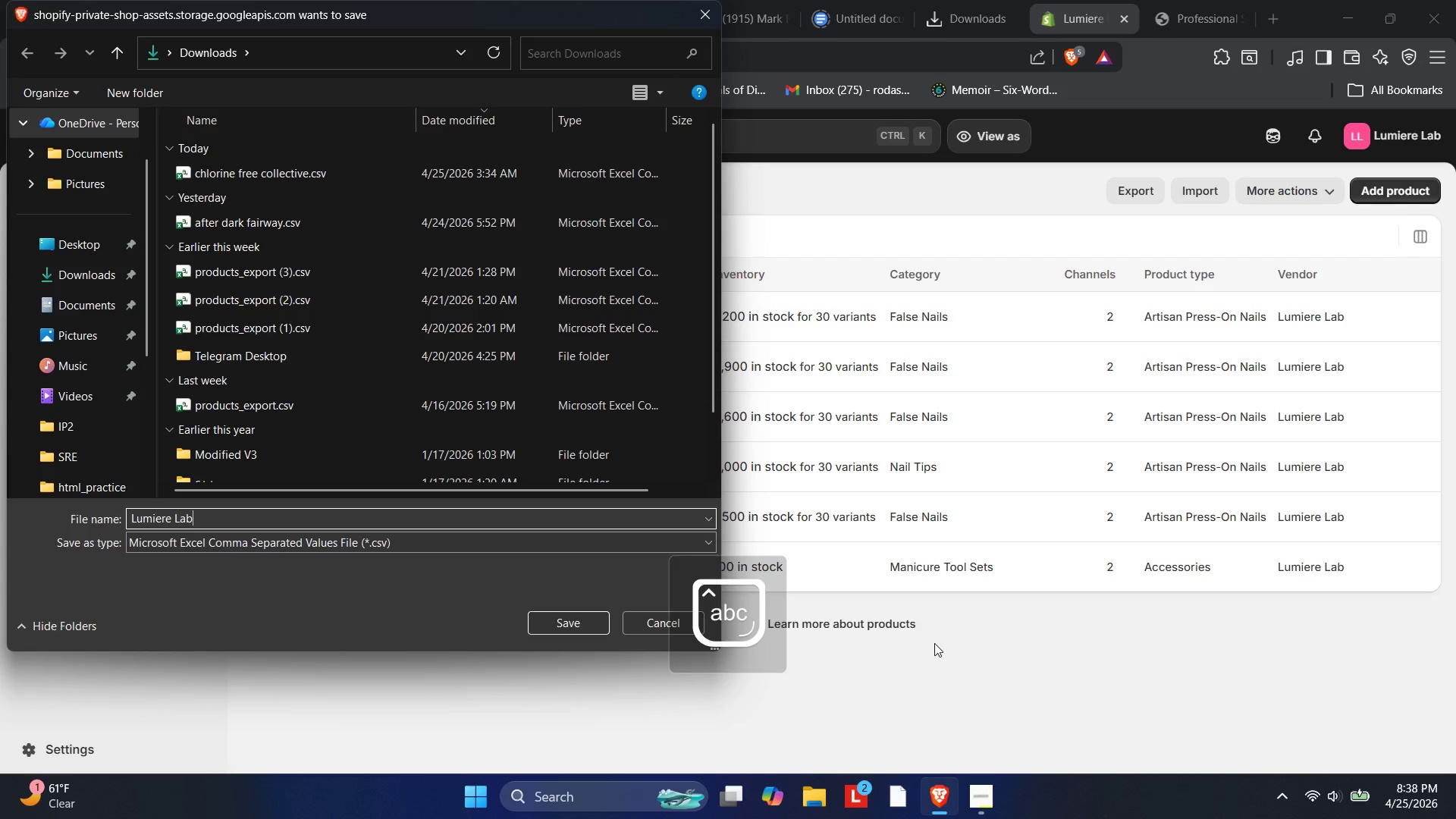 
key(Enter)
 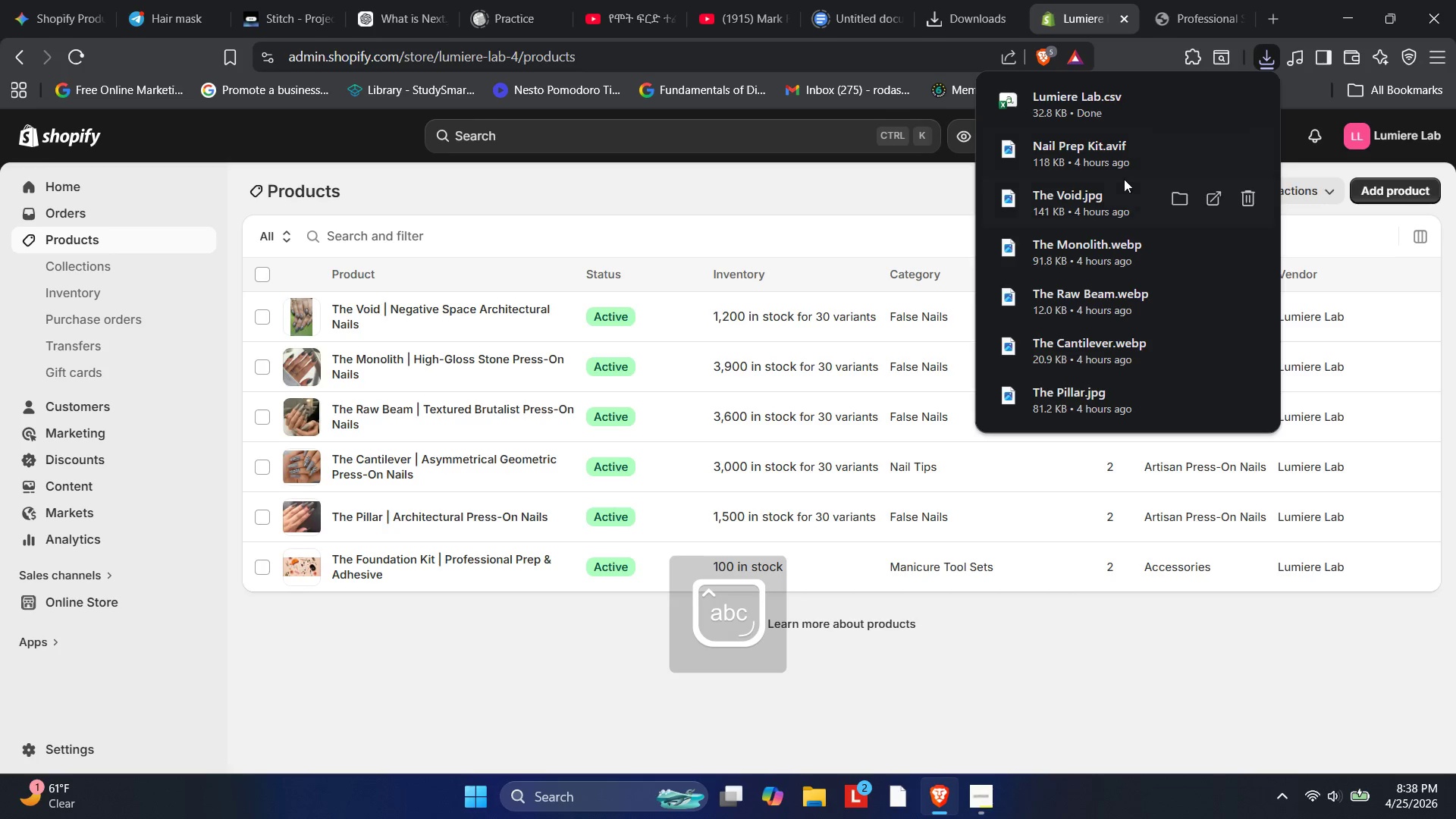 
left_click([1225, 86])
 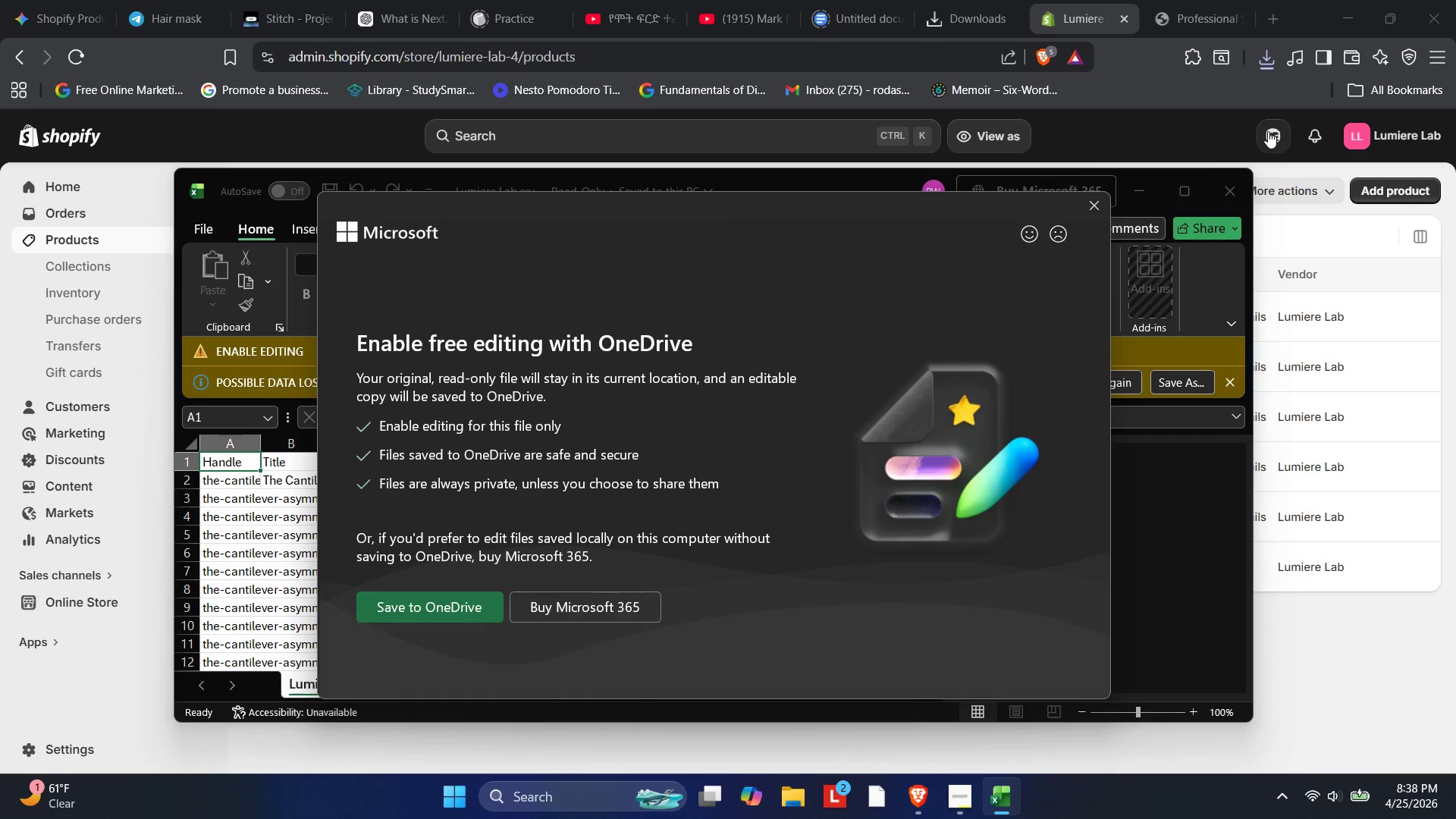 
wait(5.09)
 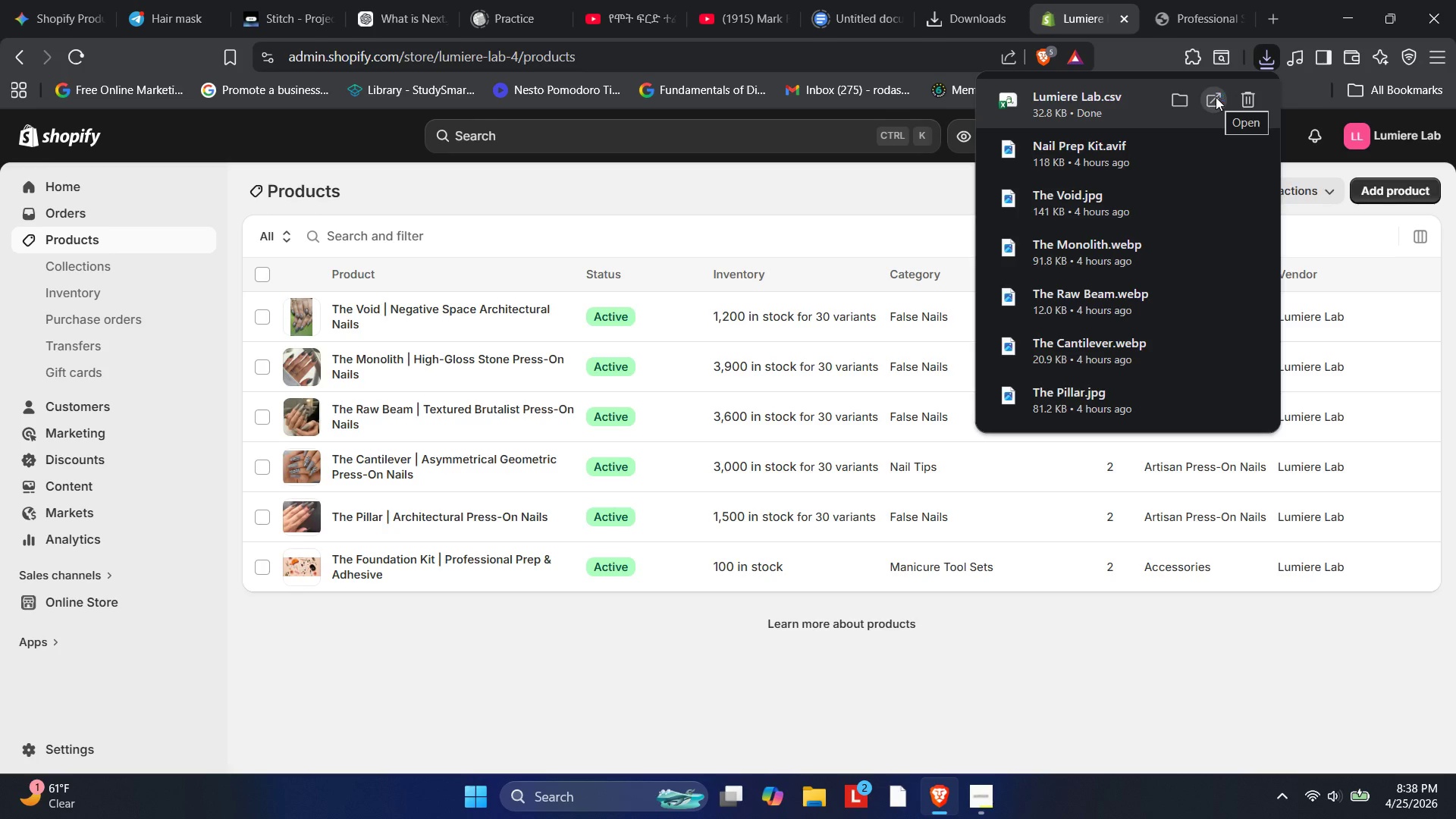 
left_click([1101, 199])
 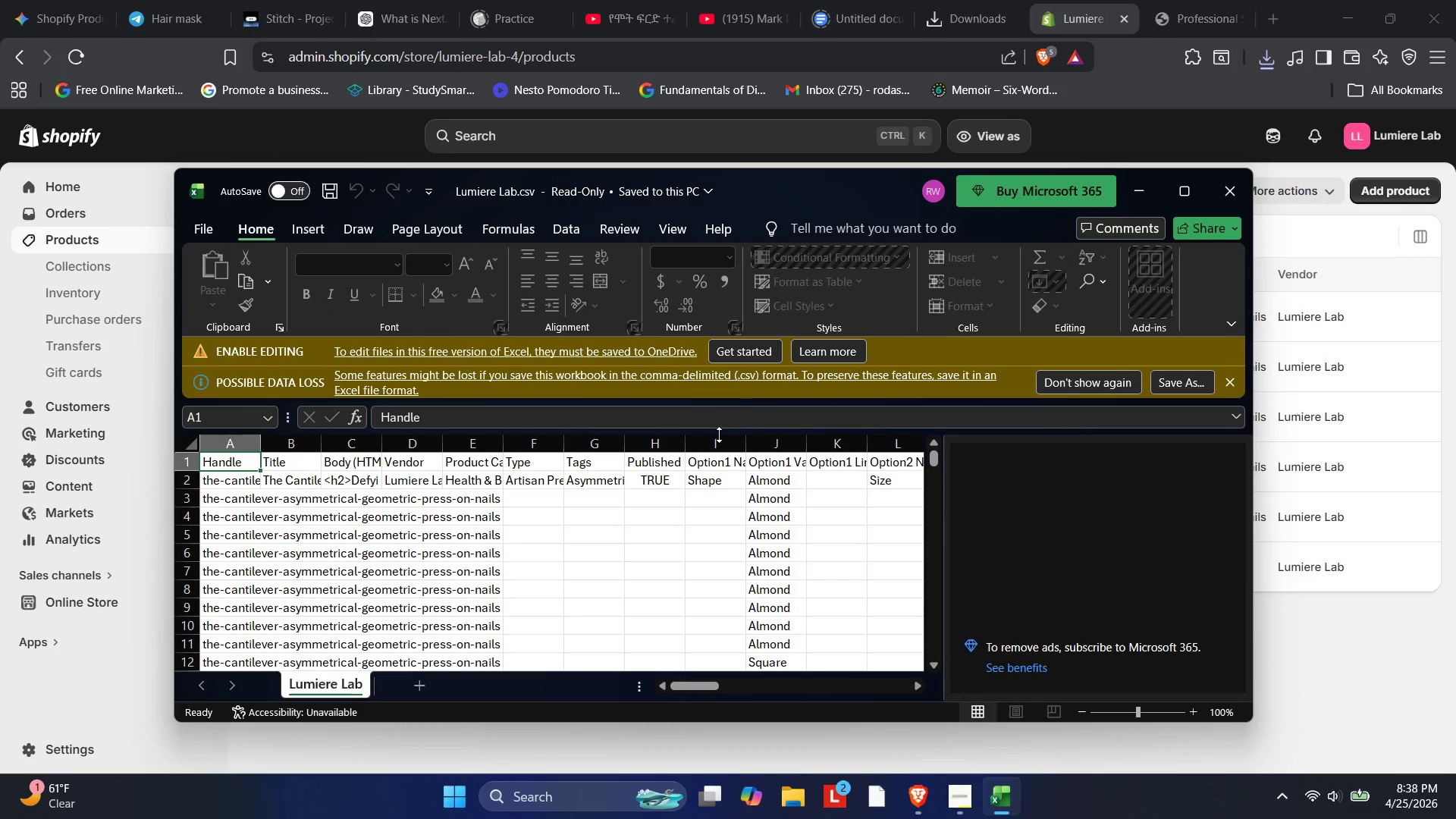 
scroll: coordinate [642, 524], scroll_direction: down, amount: 3.0
 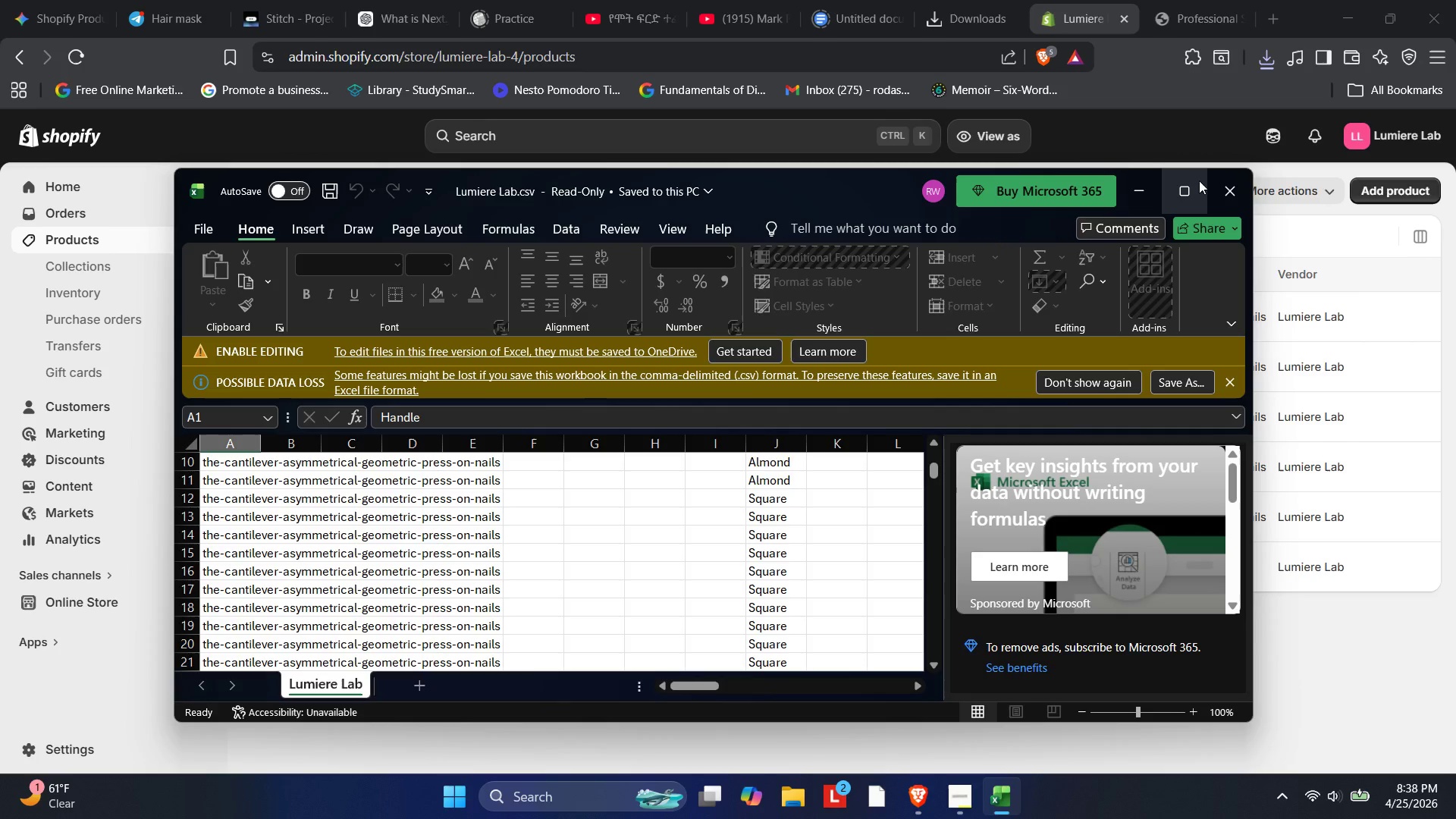 
left_click([1183, 190])
 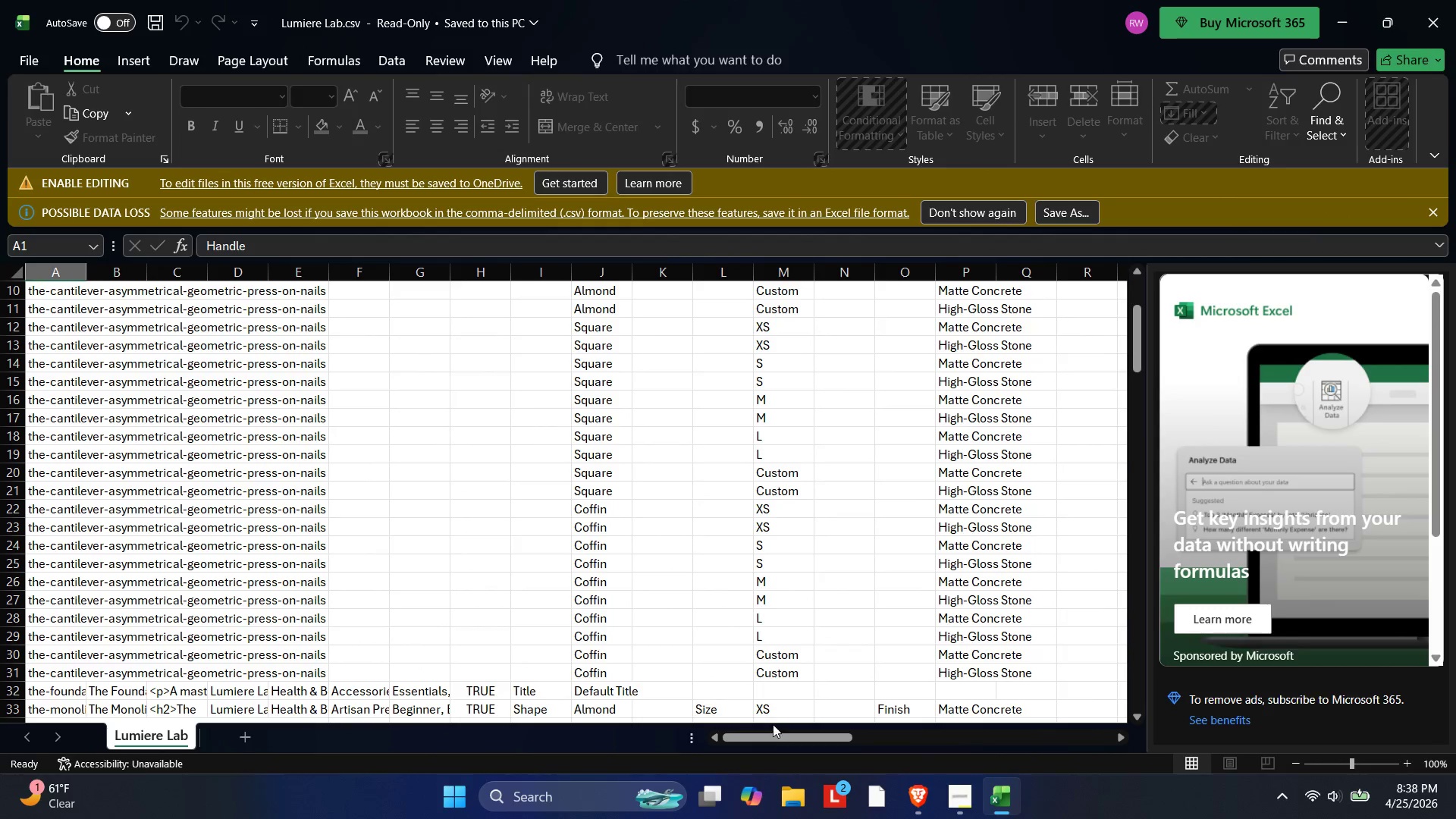 
left_click_drag(start_coordinate=[770, 734], to_coordinate=[437, 818])
 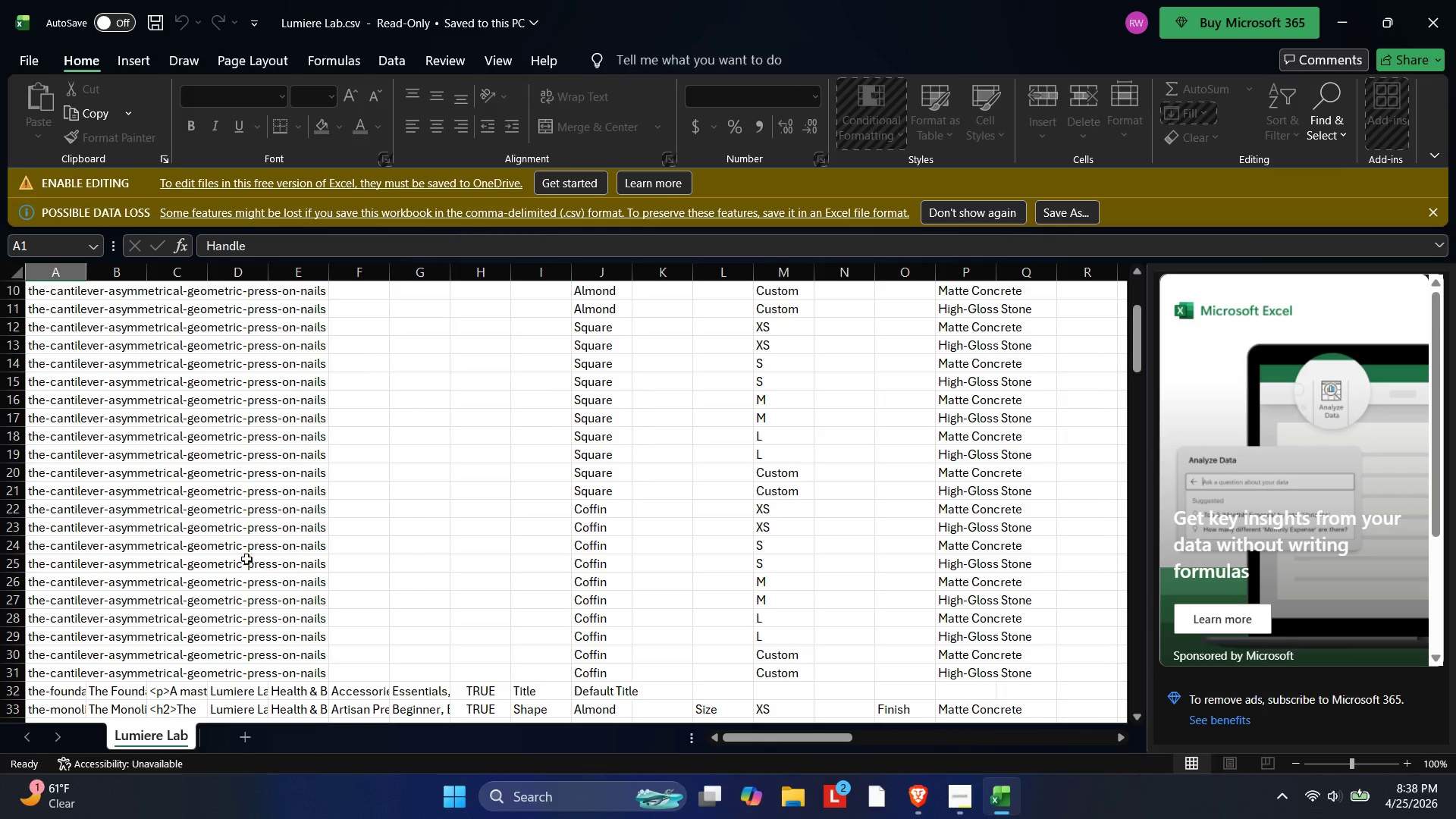 
scroll: coordinate [229, 535], scroll_direction: up, amount: 11.0
 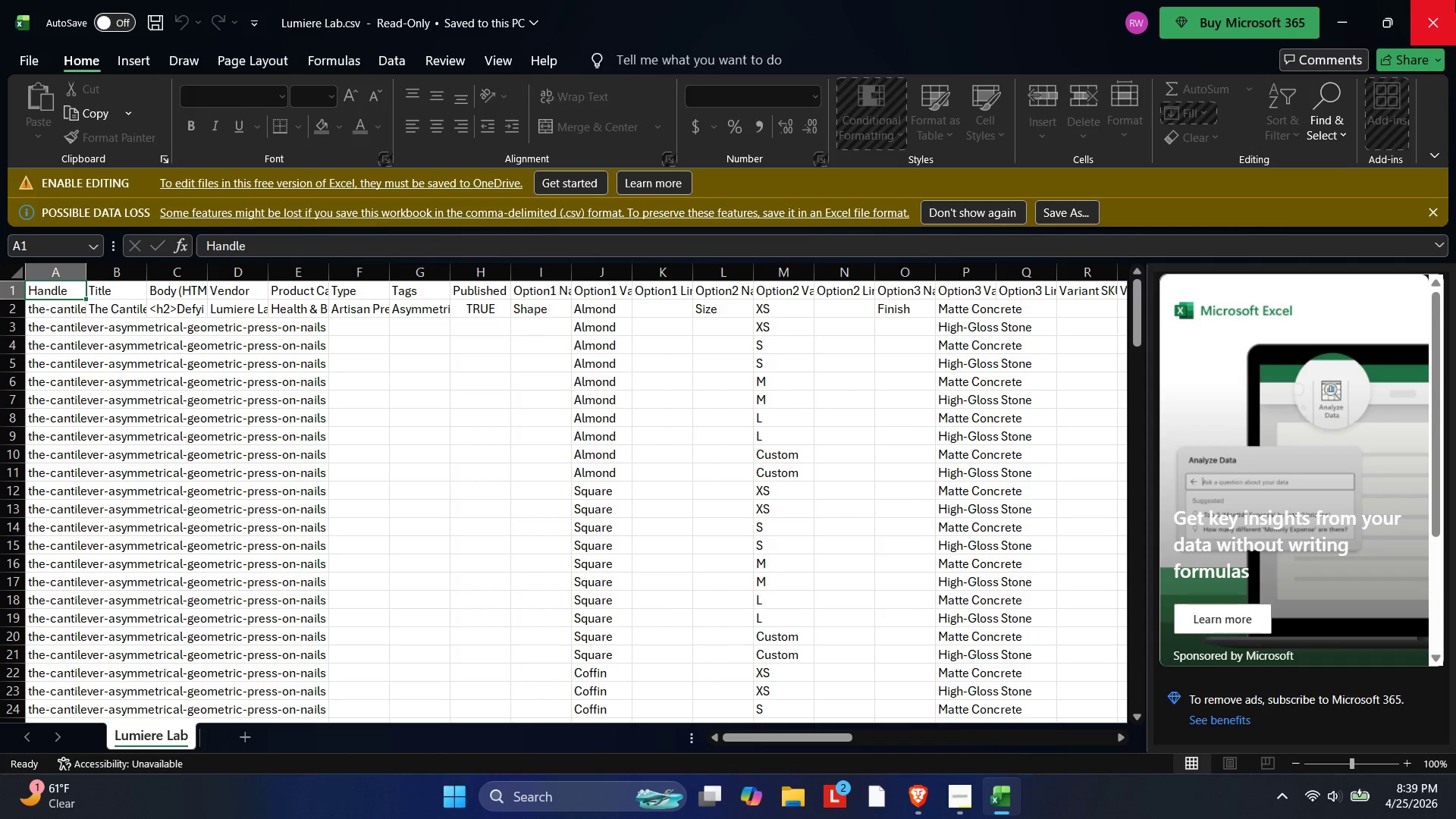 
left_click([1455, 0])
 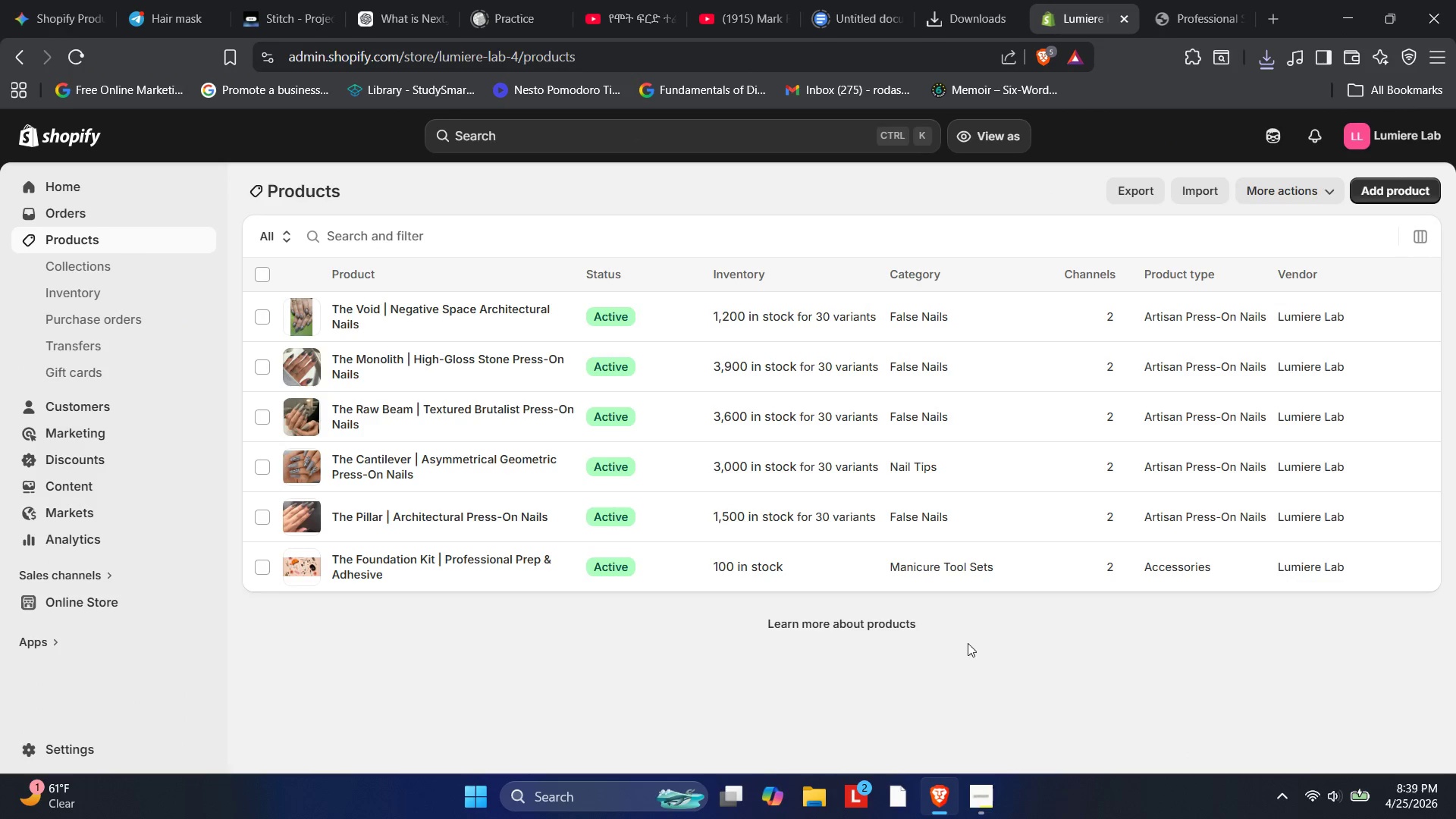 